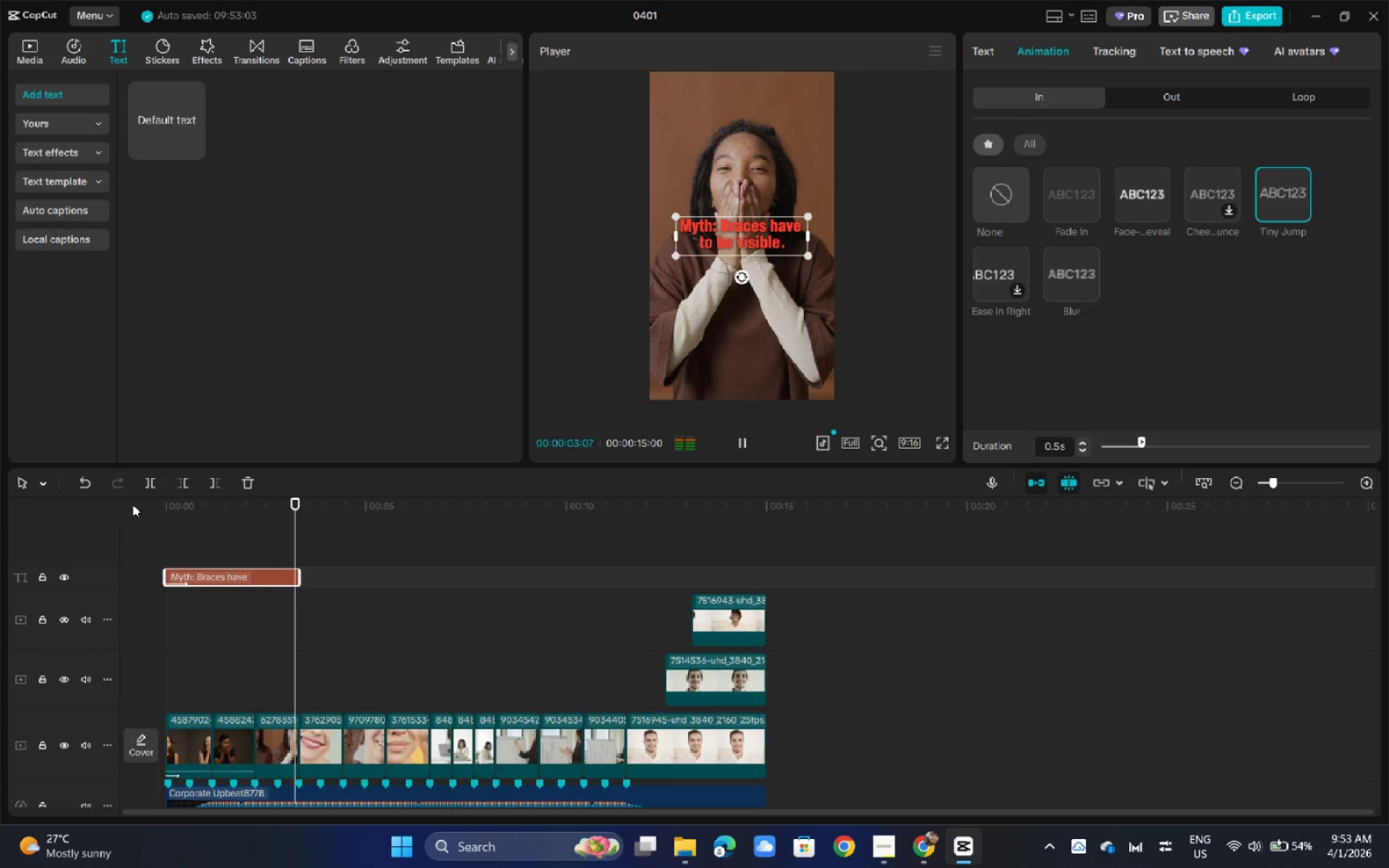 
wait(8.38)
 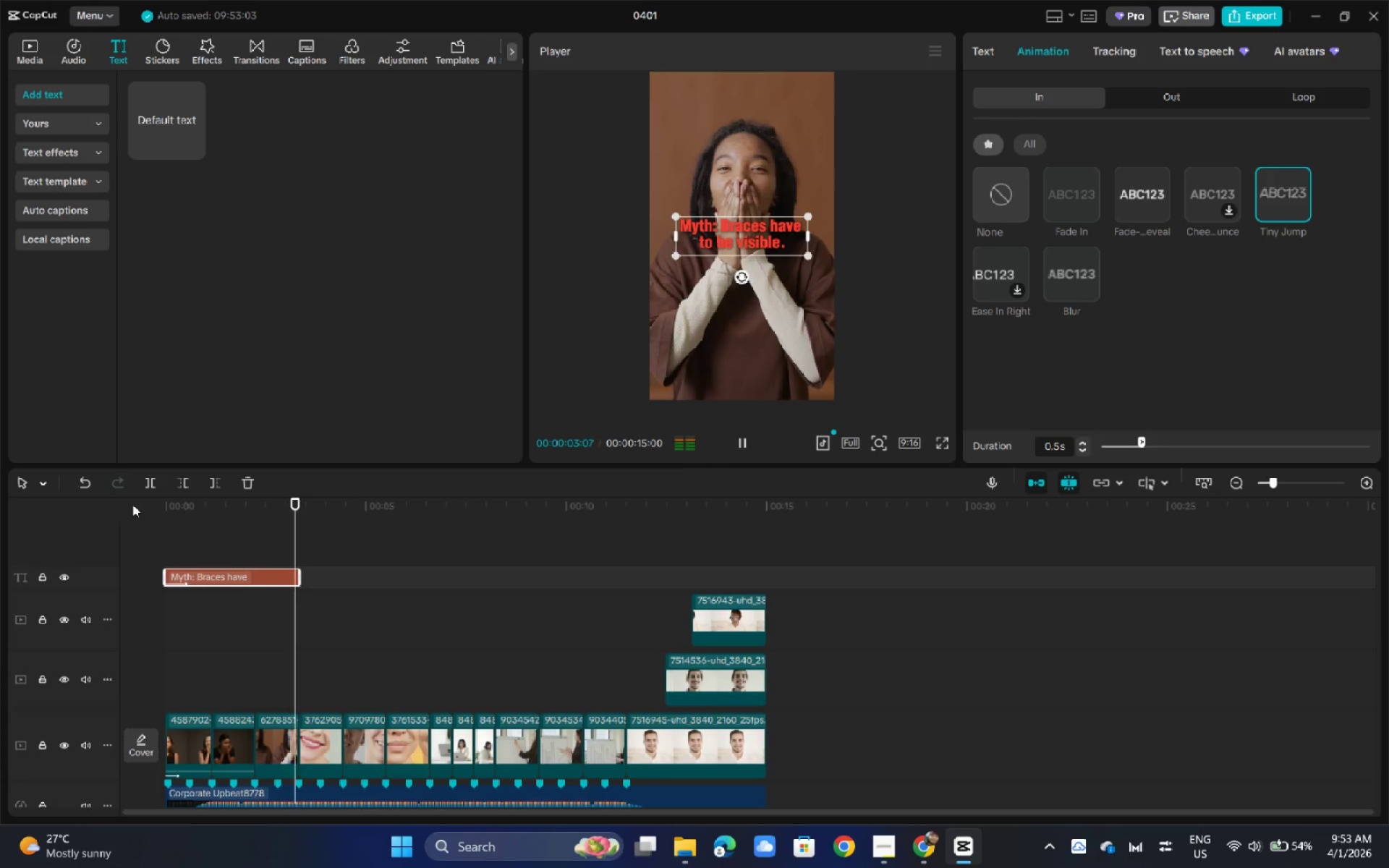 
key(Space)
 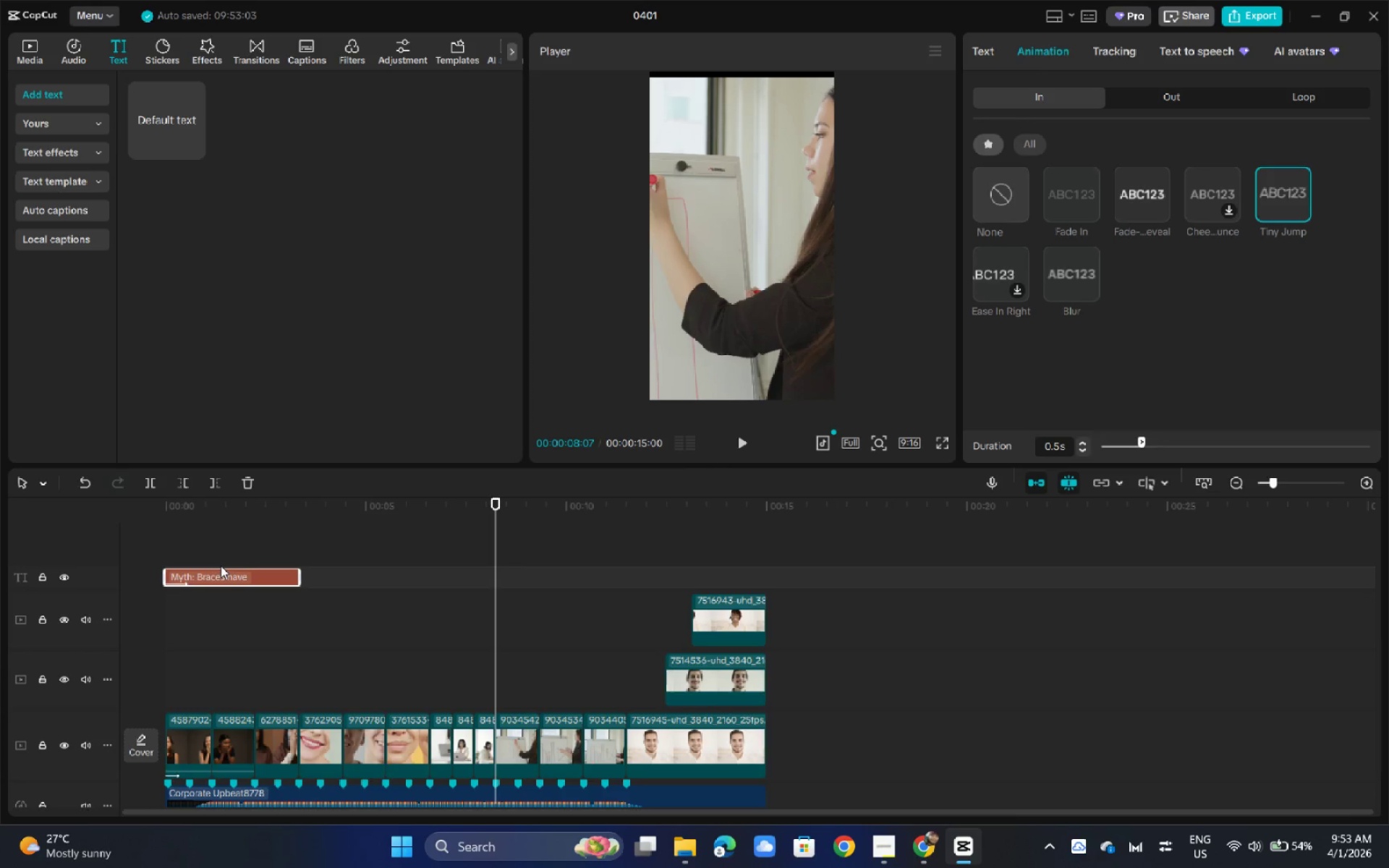 
wait(16.31)
 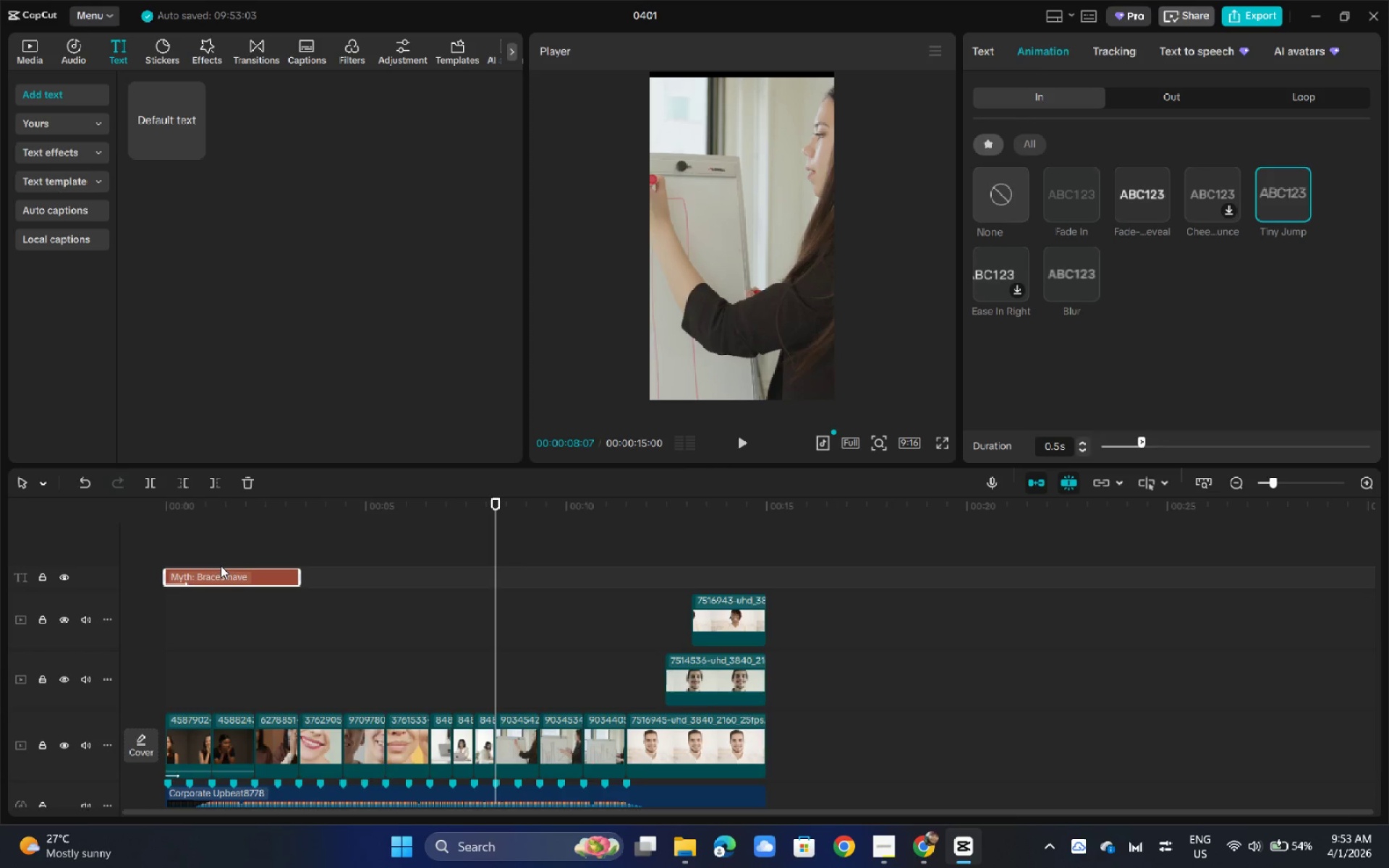 
hold_key(key=AltLeft, duration=1.53)
left_click_drag(start_coordinate=[256, 575], to_coordinate=[388, 575])
 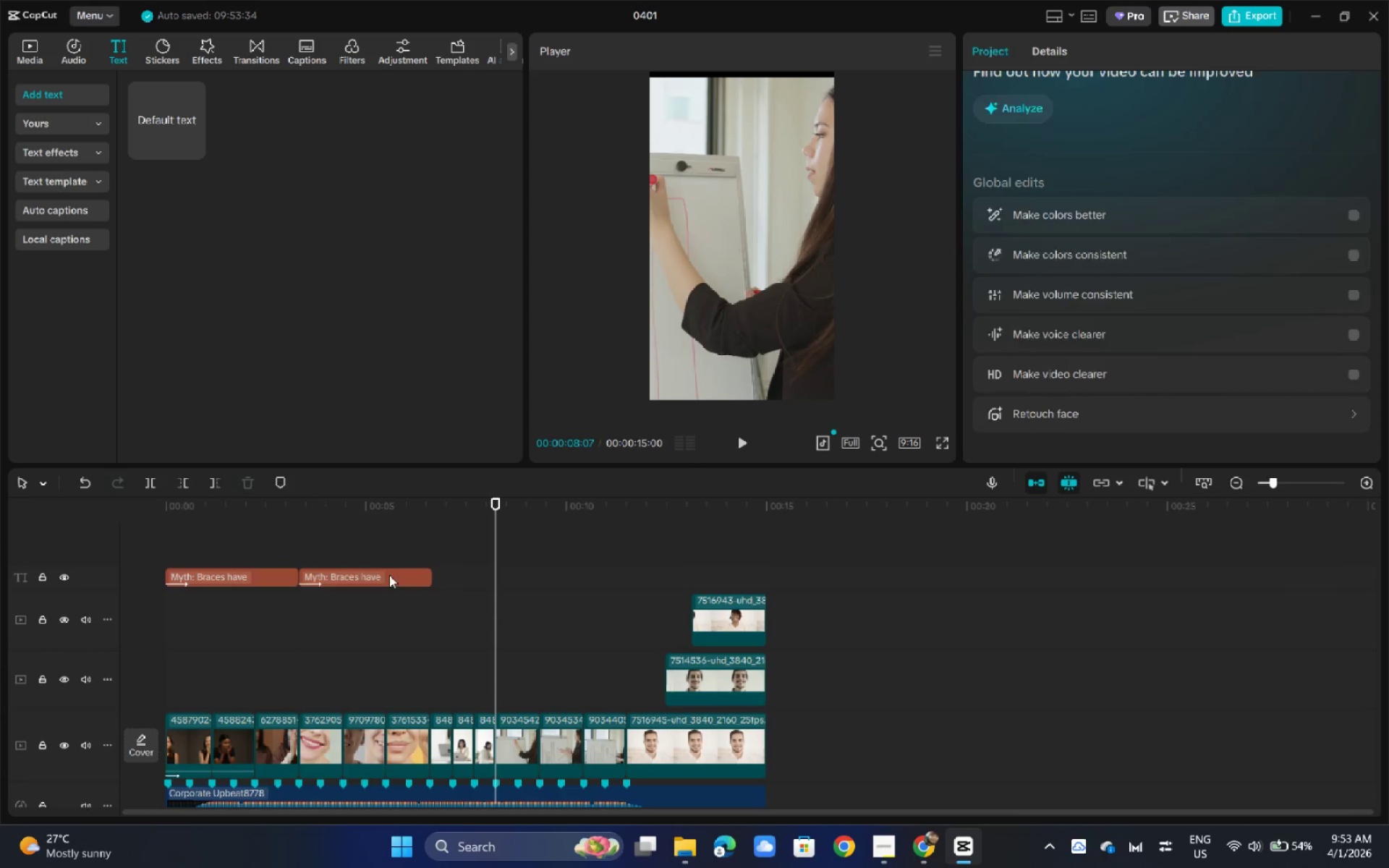 
key(Alt+AltLeft)
 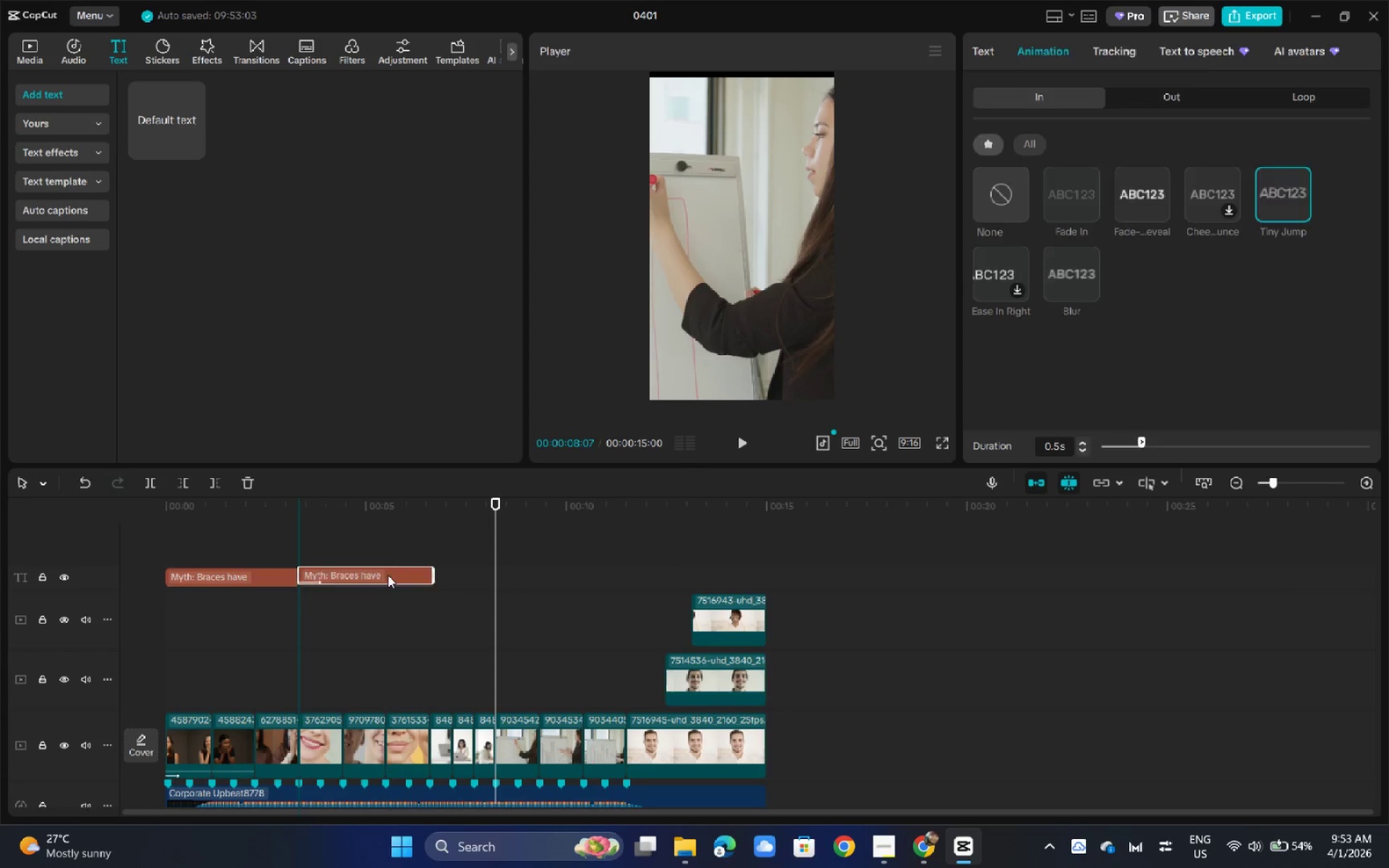 
key(Alt+AltLeft)
 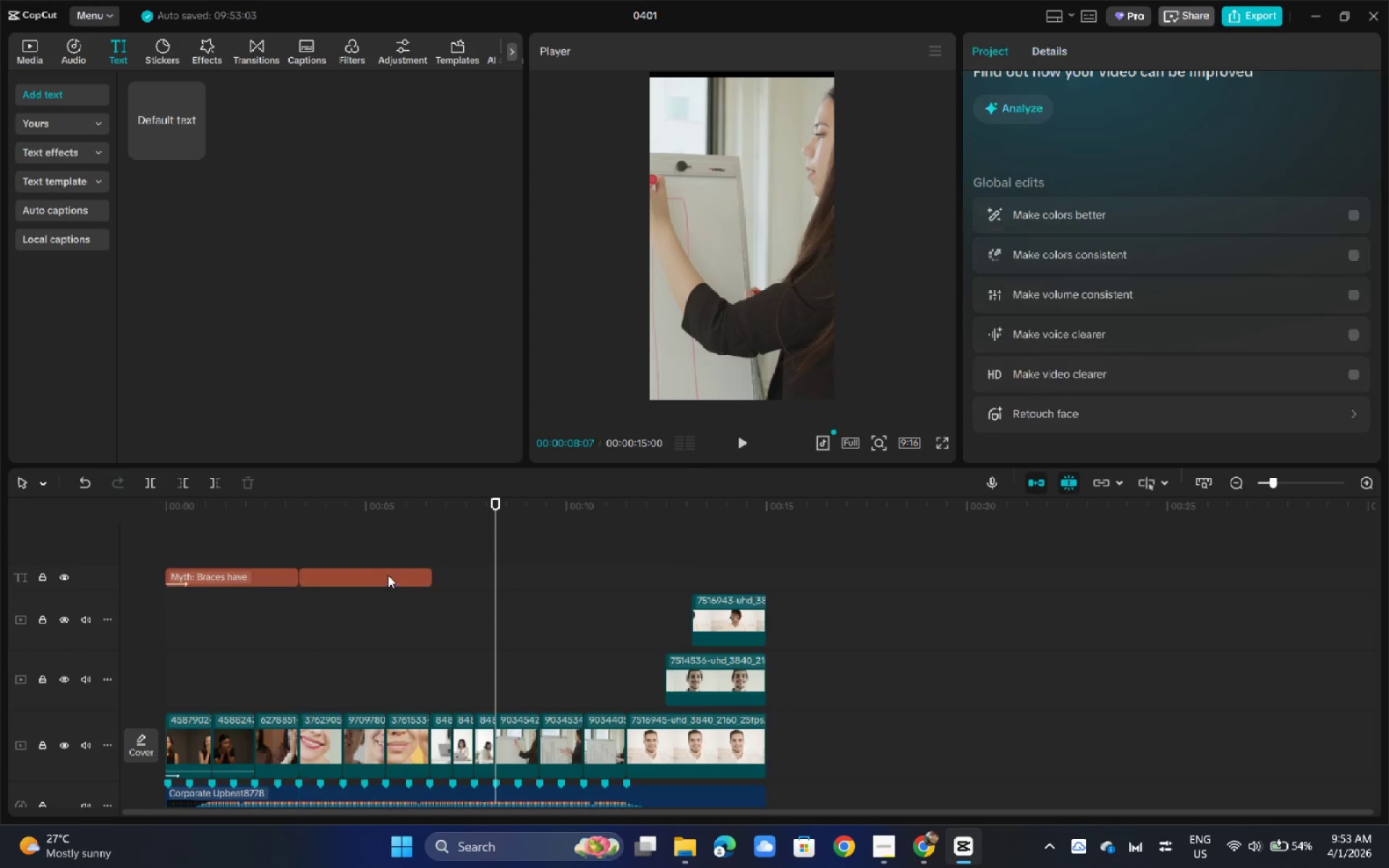 
key(Alt+AltLeft)
 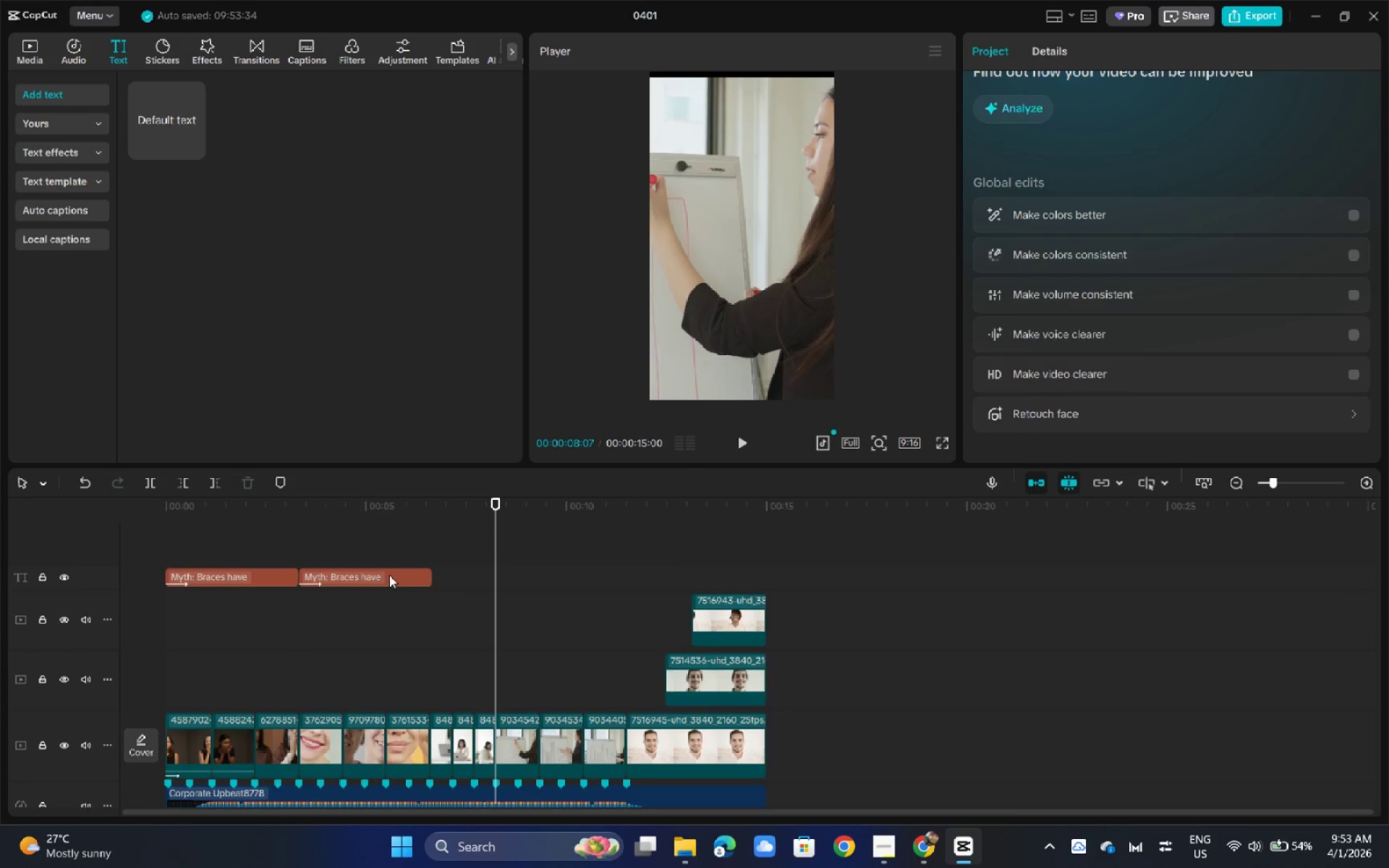 
left_click([389, 575])
 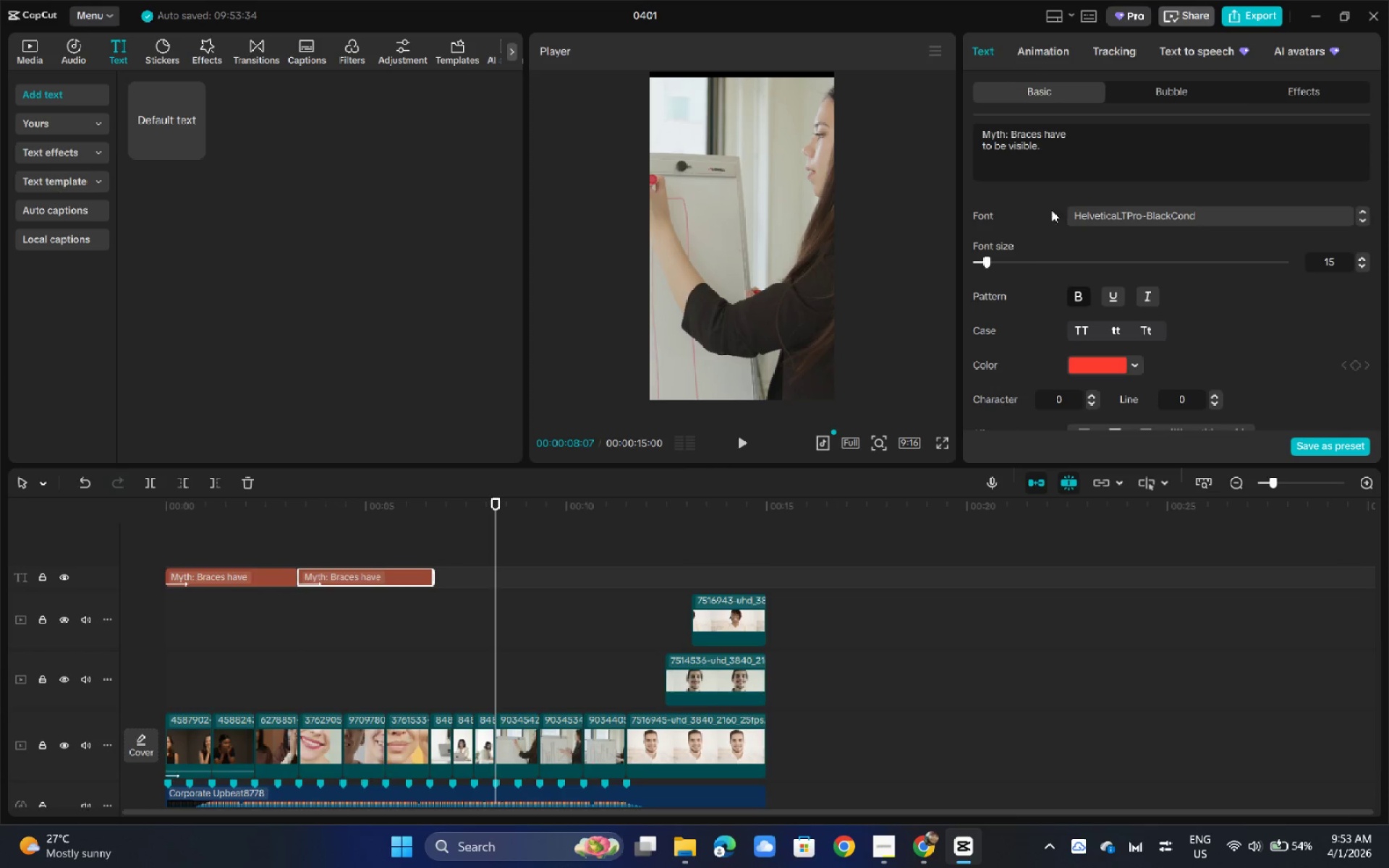 
left_click_drag(start_coordinate=[1069, 167], to_coordinate=[864, 124])
 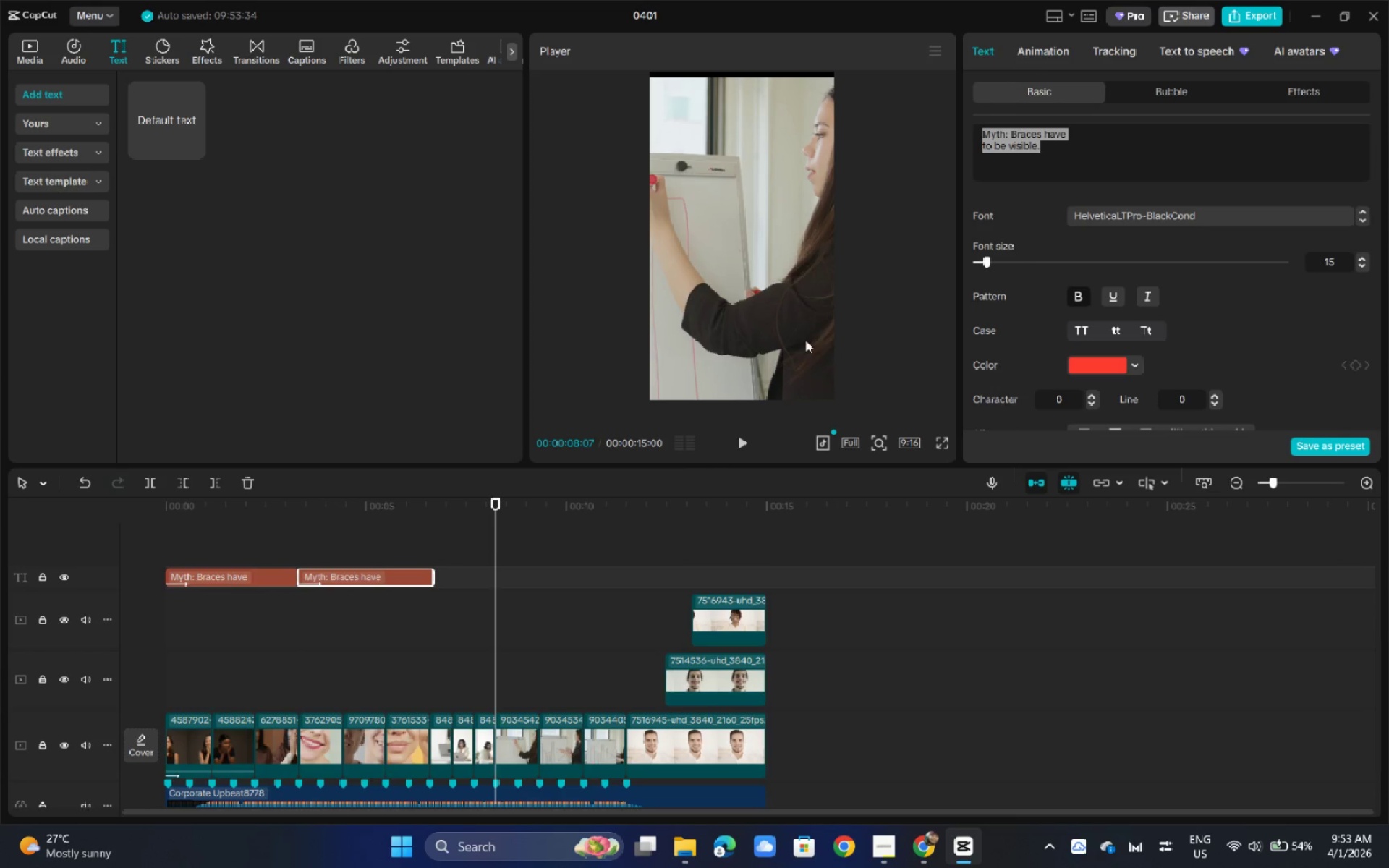 
key(Alt+AltLeft)
 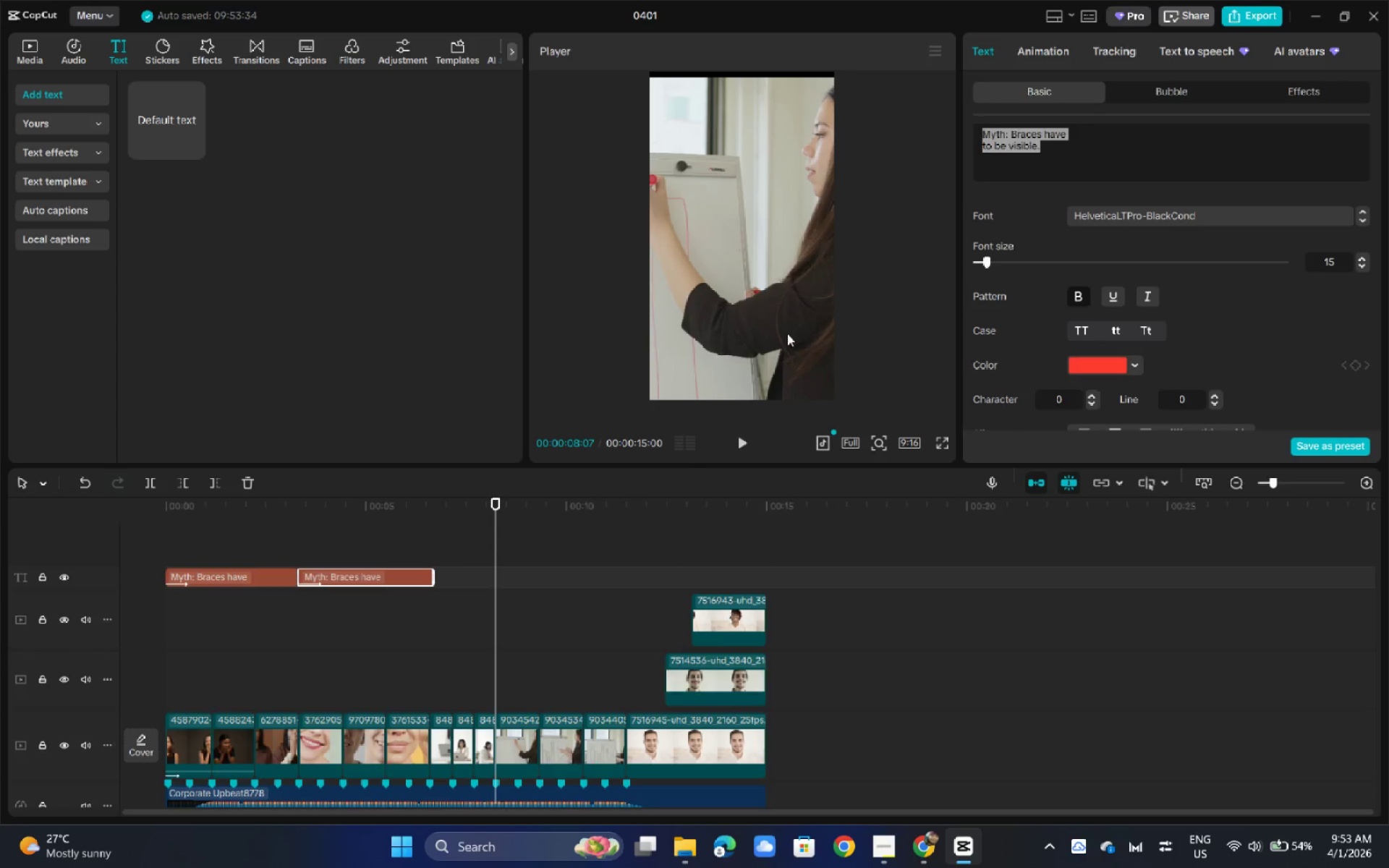 
key(Alt+Tab)